 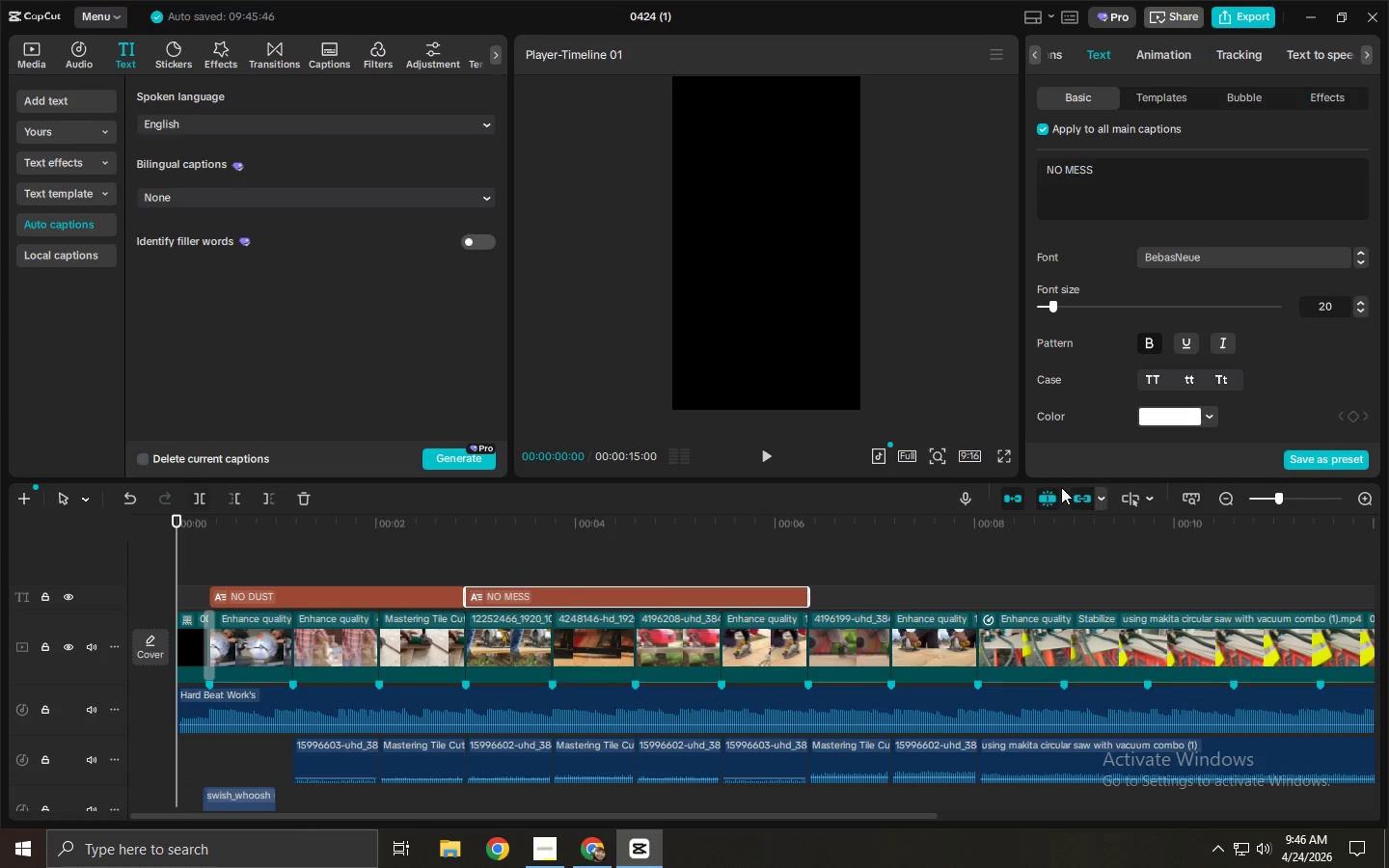 
double_click([1006, 454])
 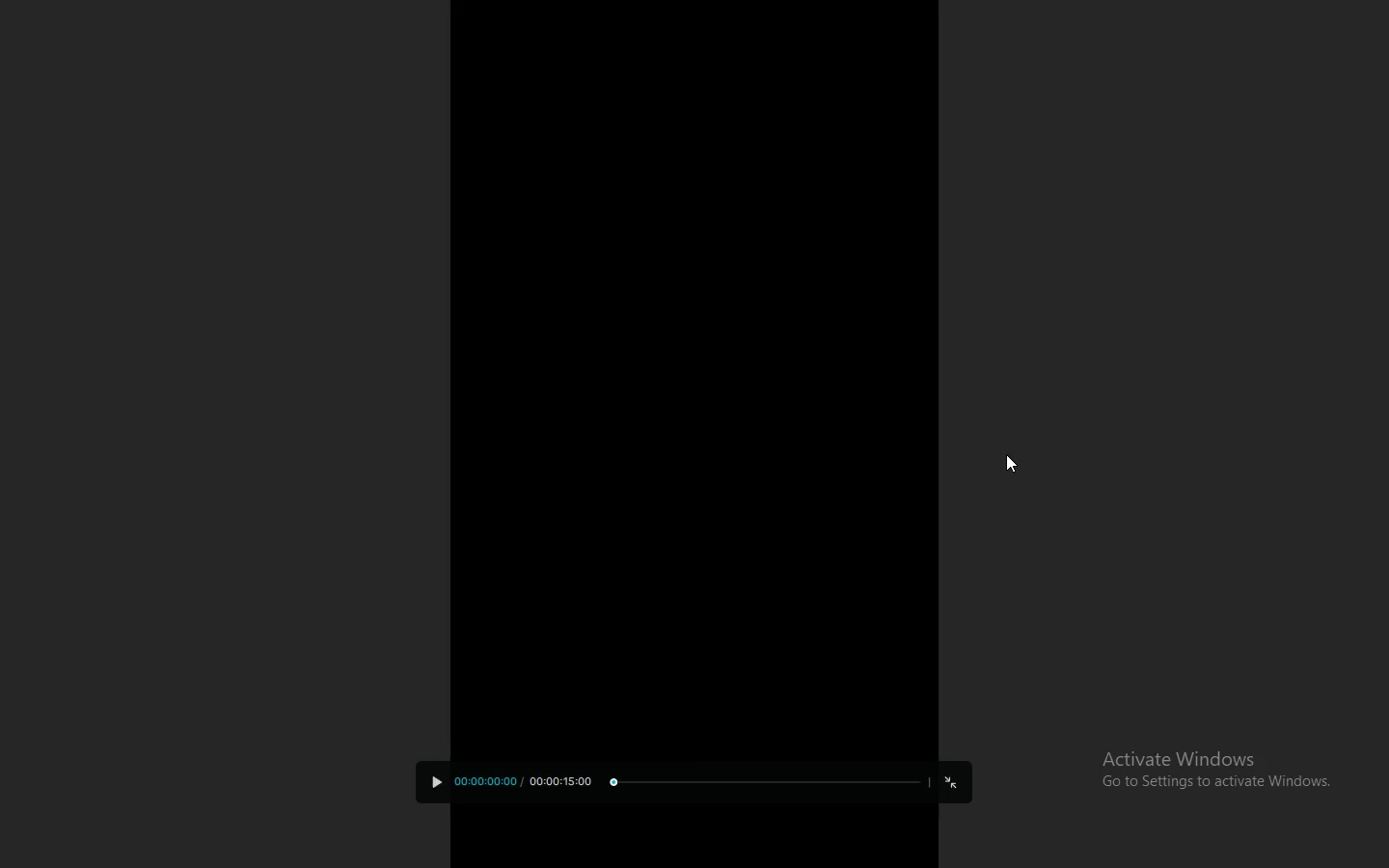 
key(Space)
 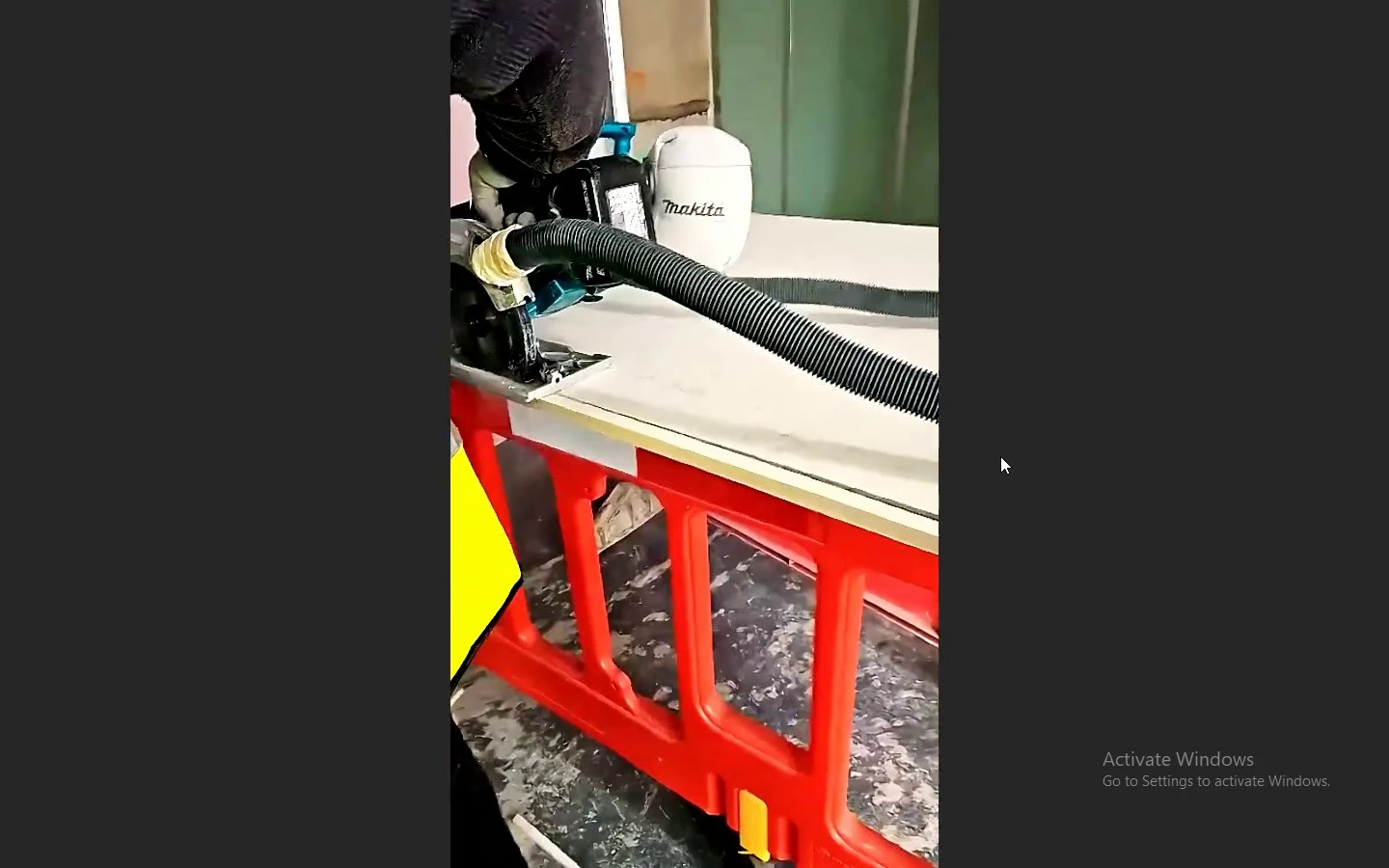 
wait(15.08)
 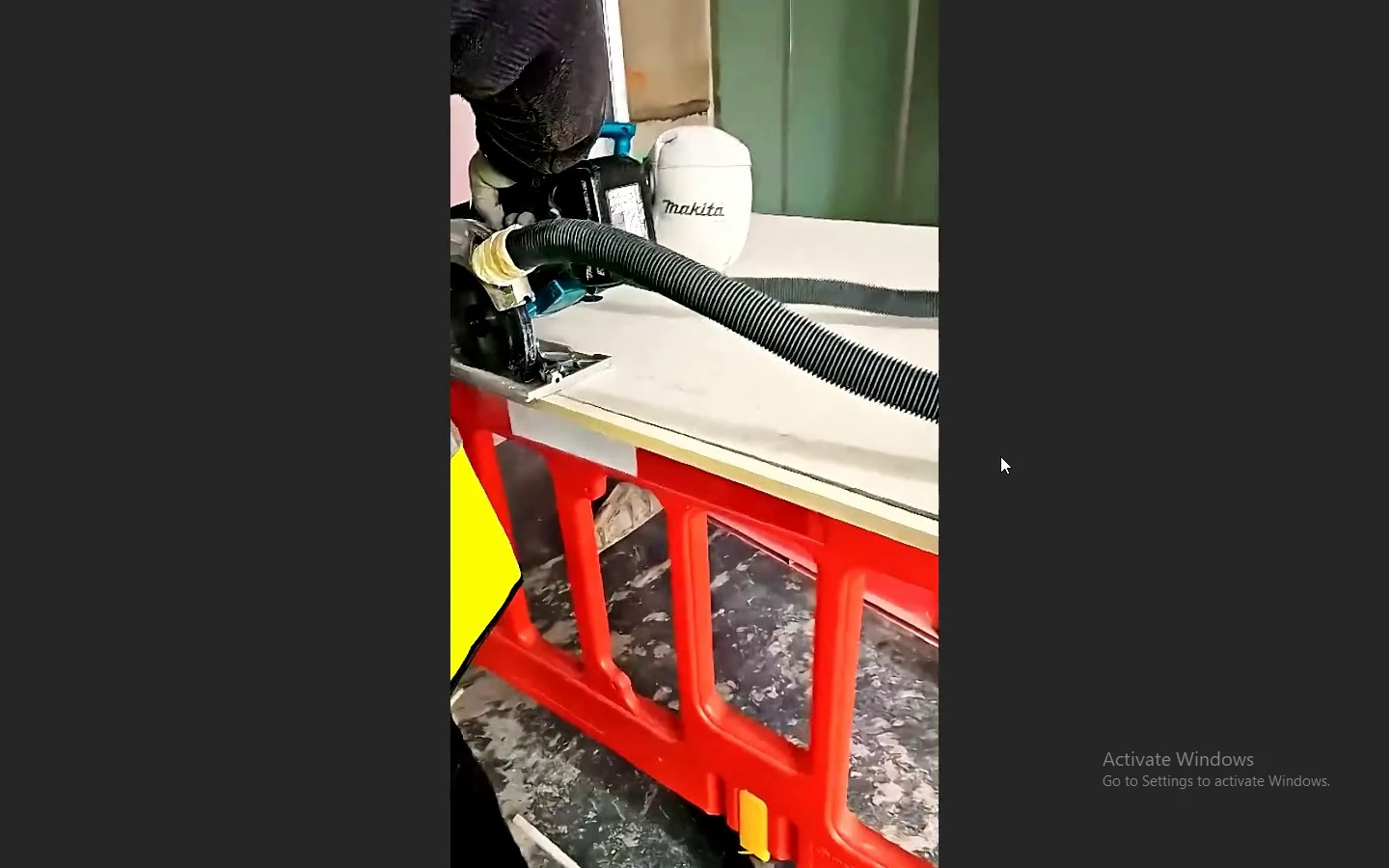 
key(Escape)
 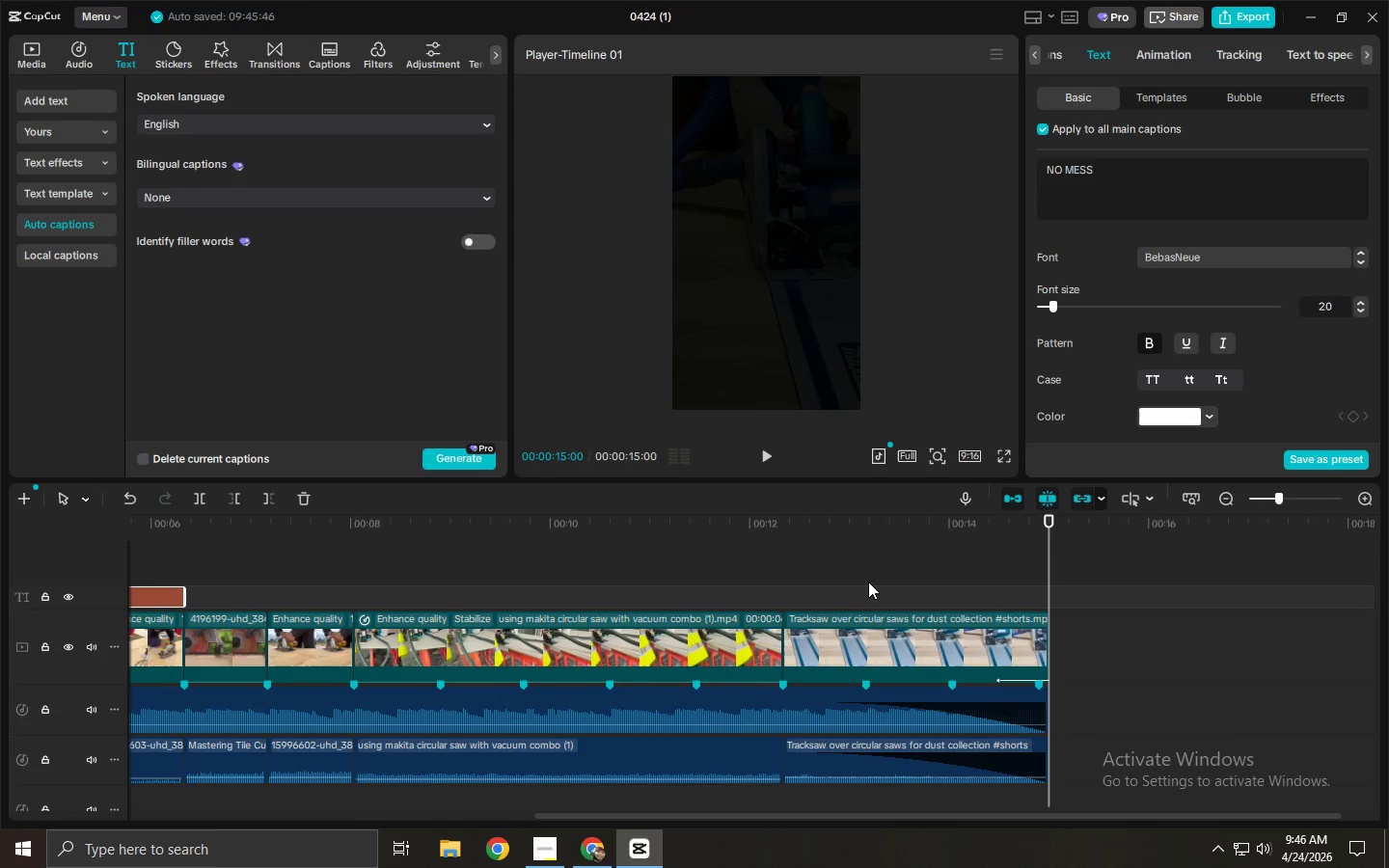 
key(Alt+AltLeft)
 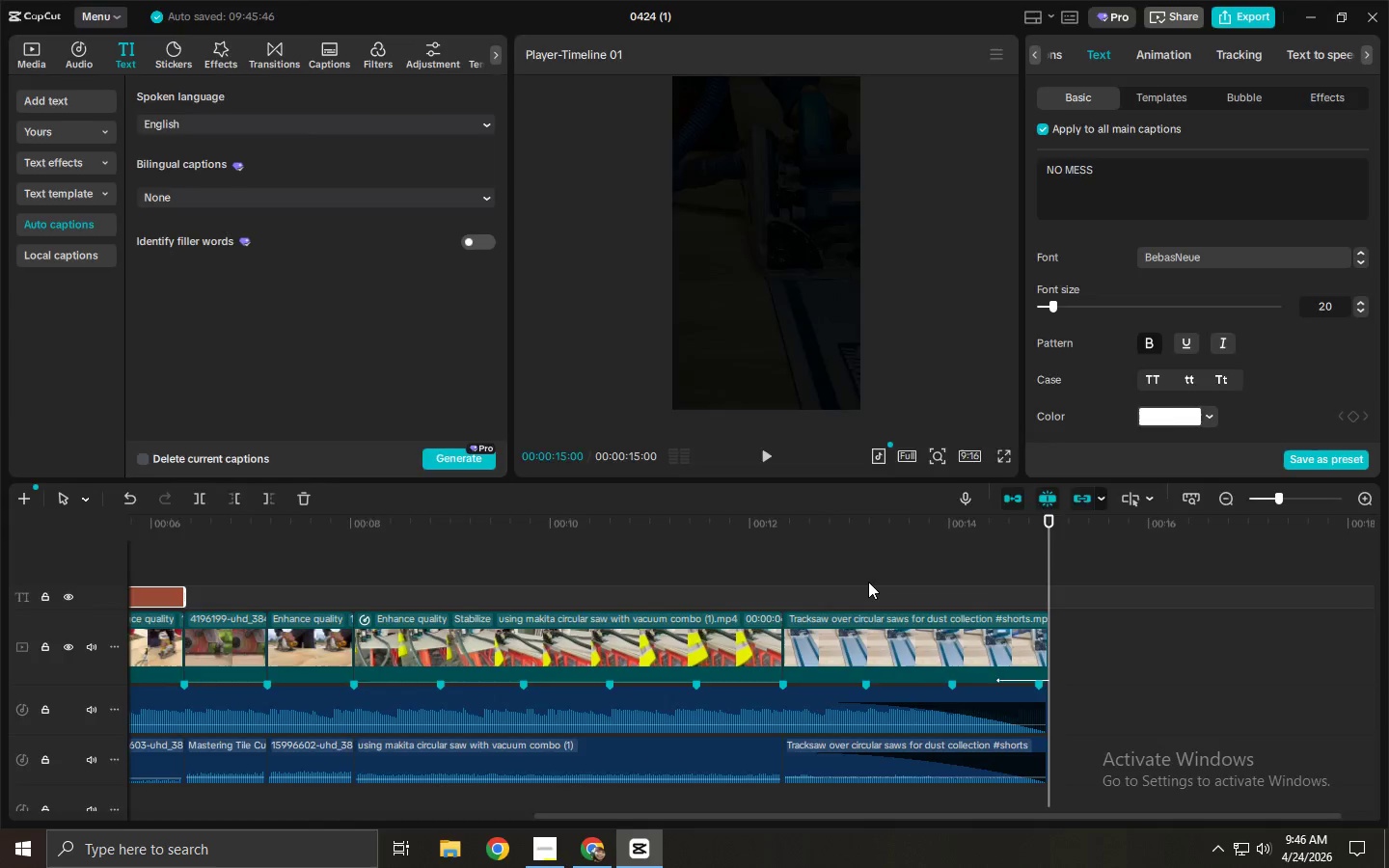 
key(Alt+Tab)